 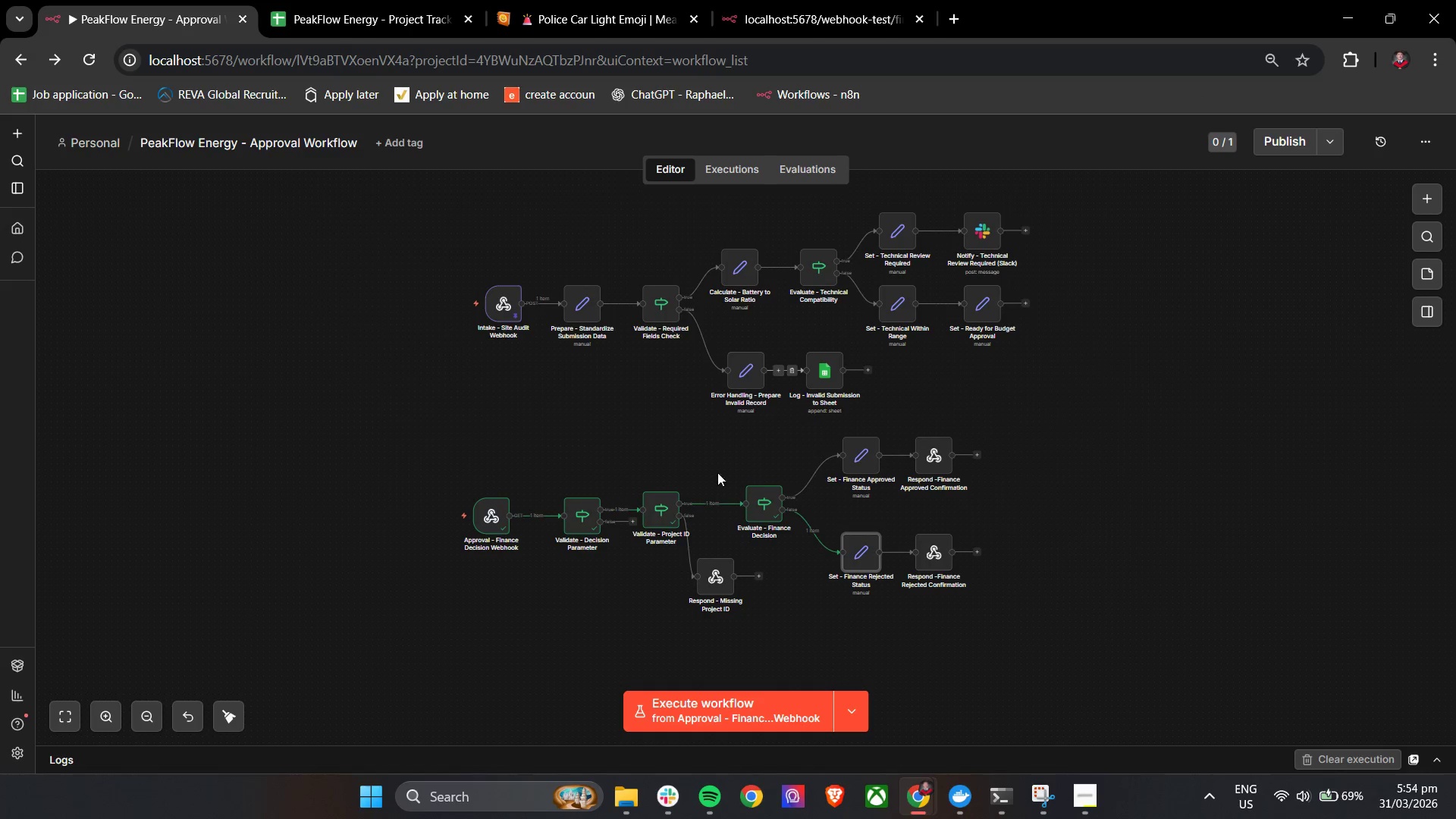 
scroll: coordinate [969, 507], scroll_direction: up, amount: 4.0
 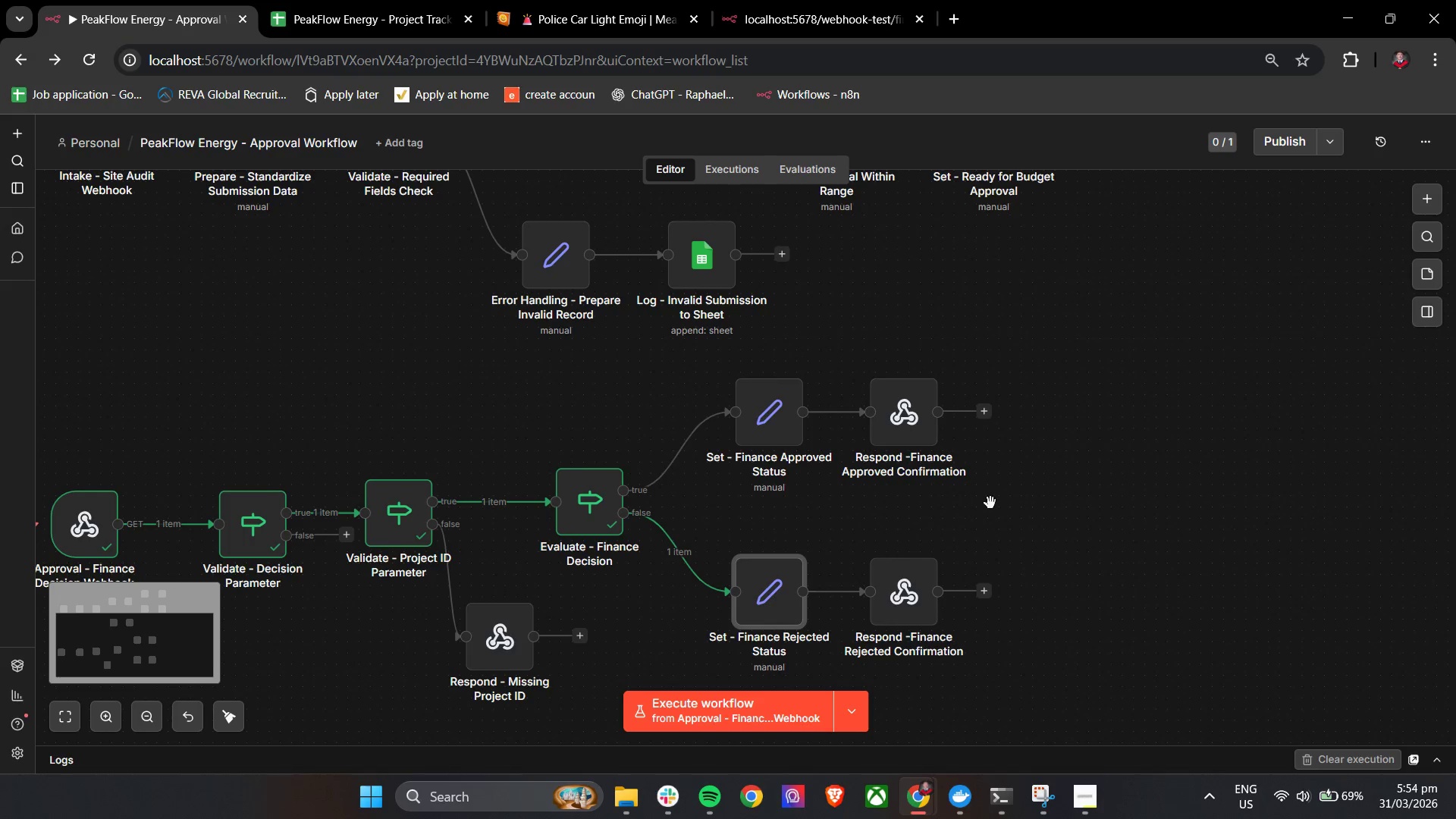 
hold_key(key=ControlLeft, duration=0.52)
left_click_drag(start_coordinate=[1061, 507], to_coordinate=[1059, 483])
 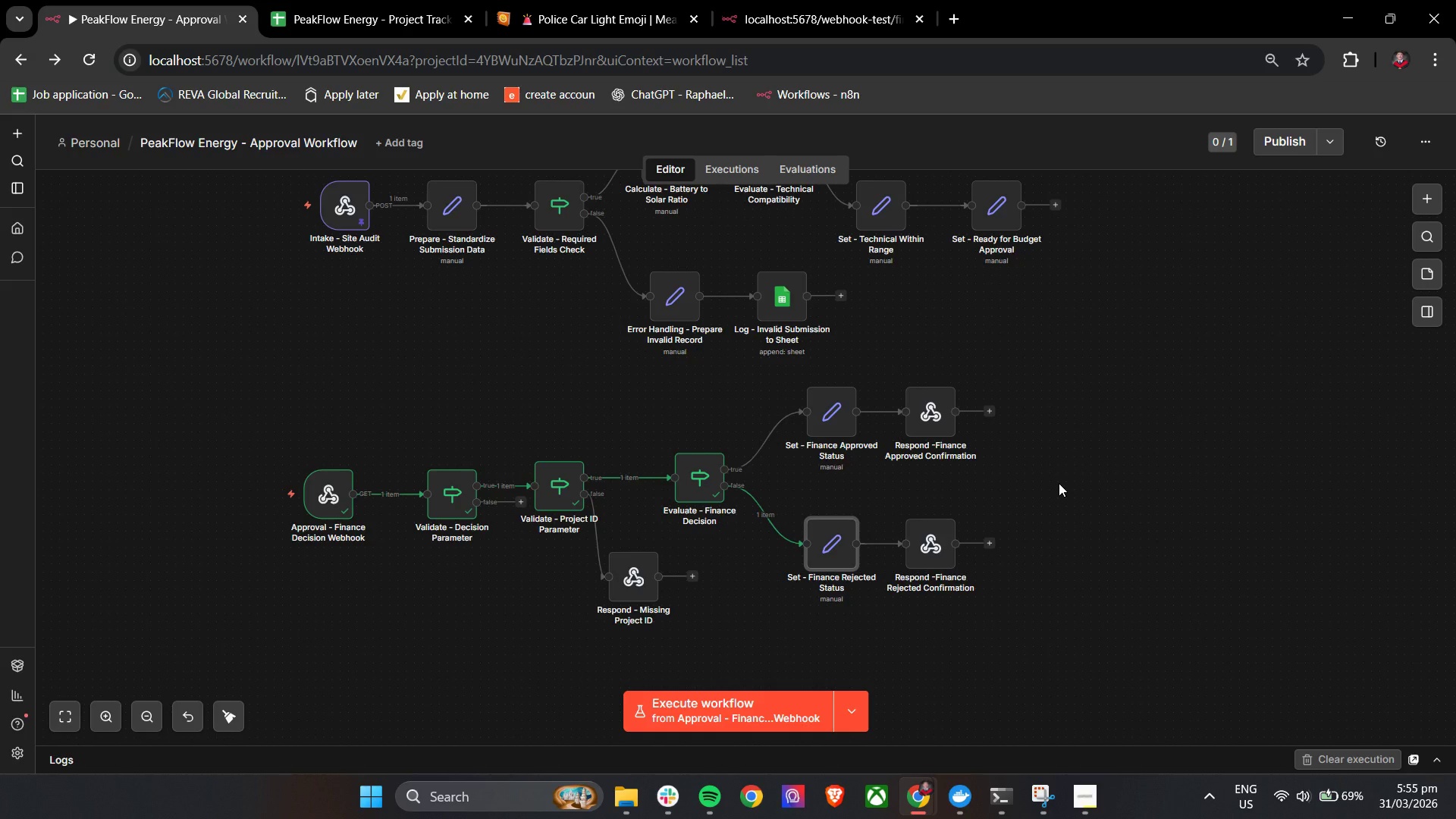 
scroll: coordinate [1015, 505], scroll_direction: down, amount: 2.0
 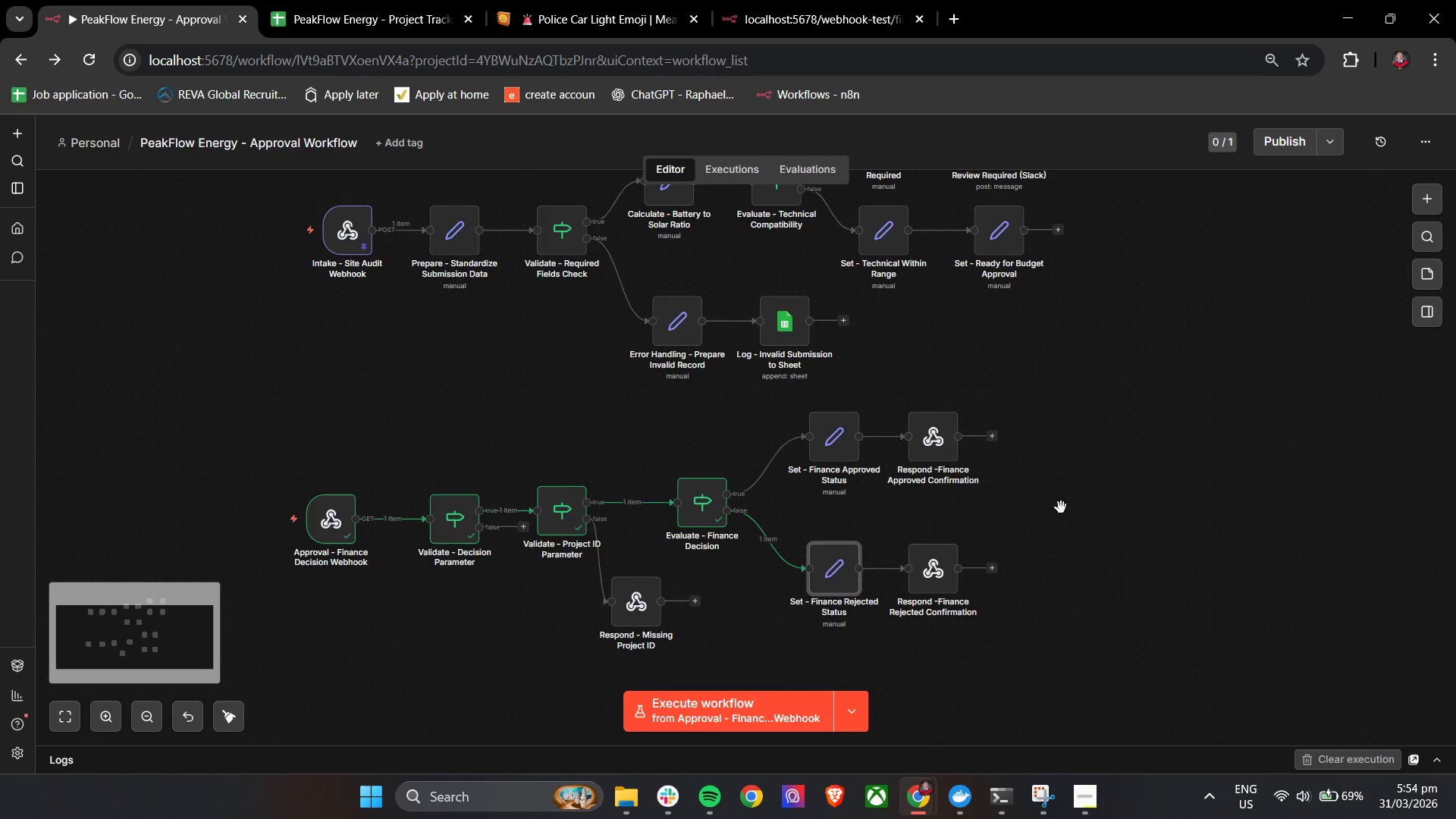 
wait(12.26)
 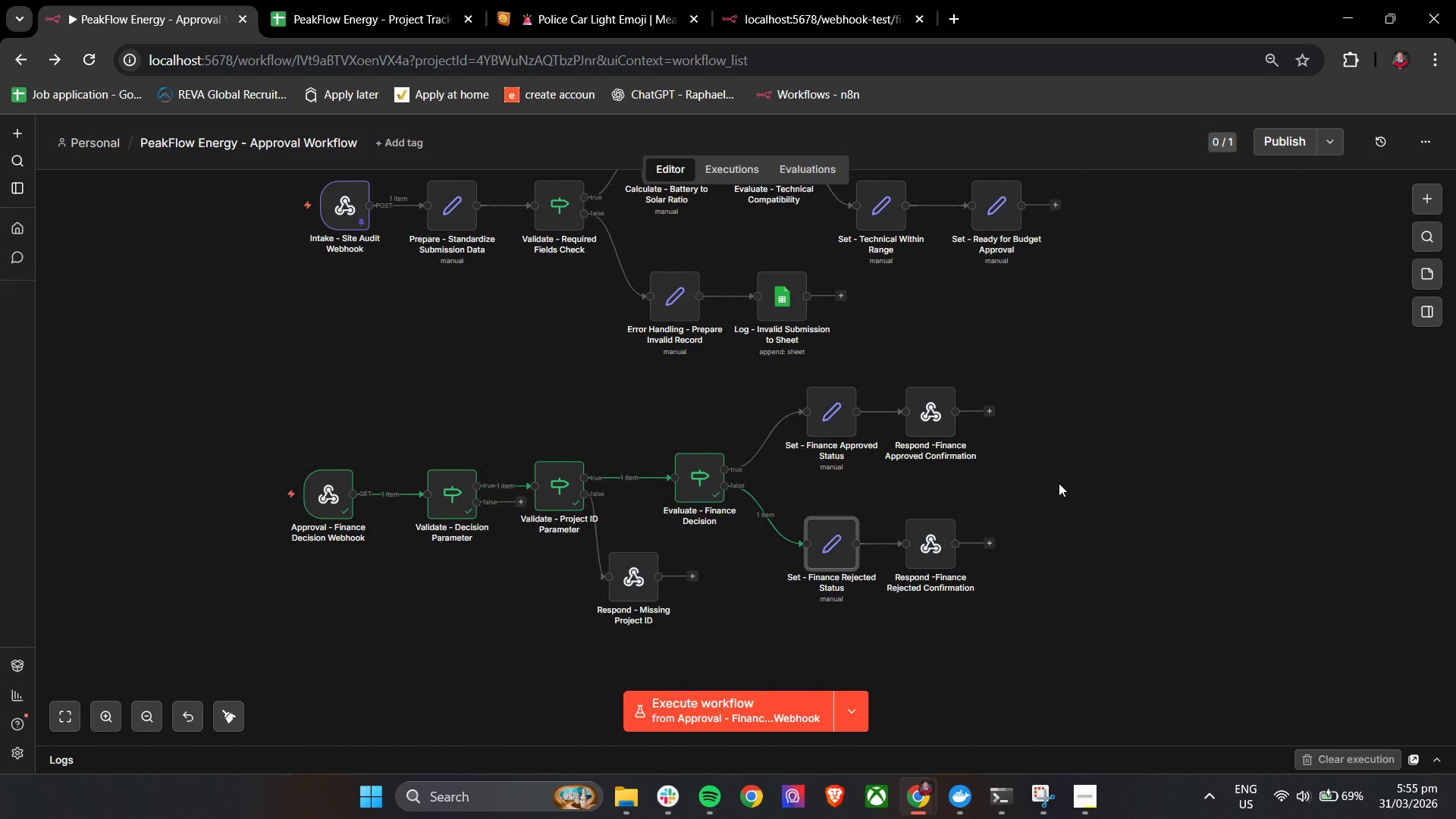 
left_click([1091, 792])